 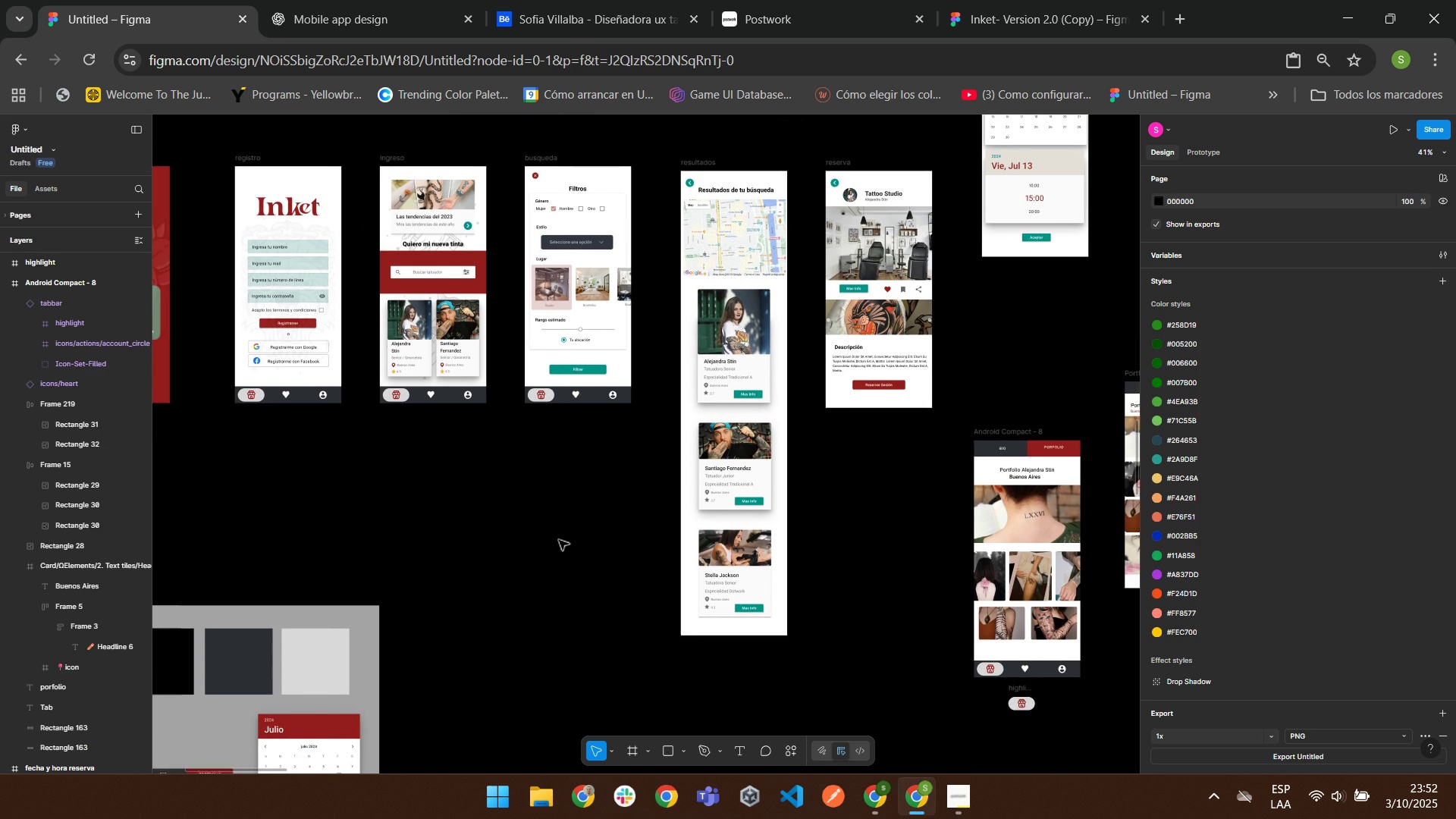 
left_click([952, 310])
 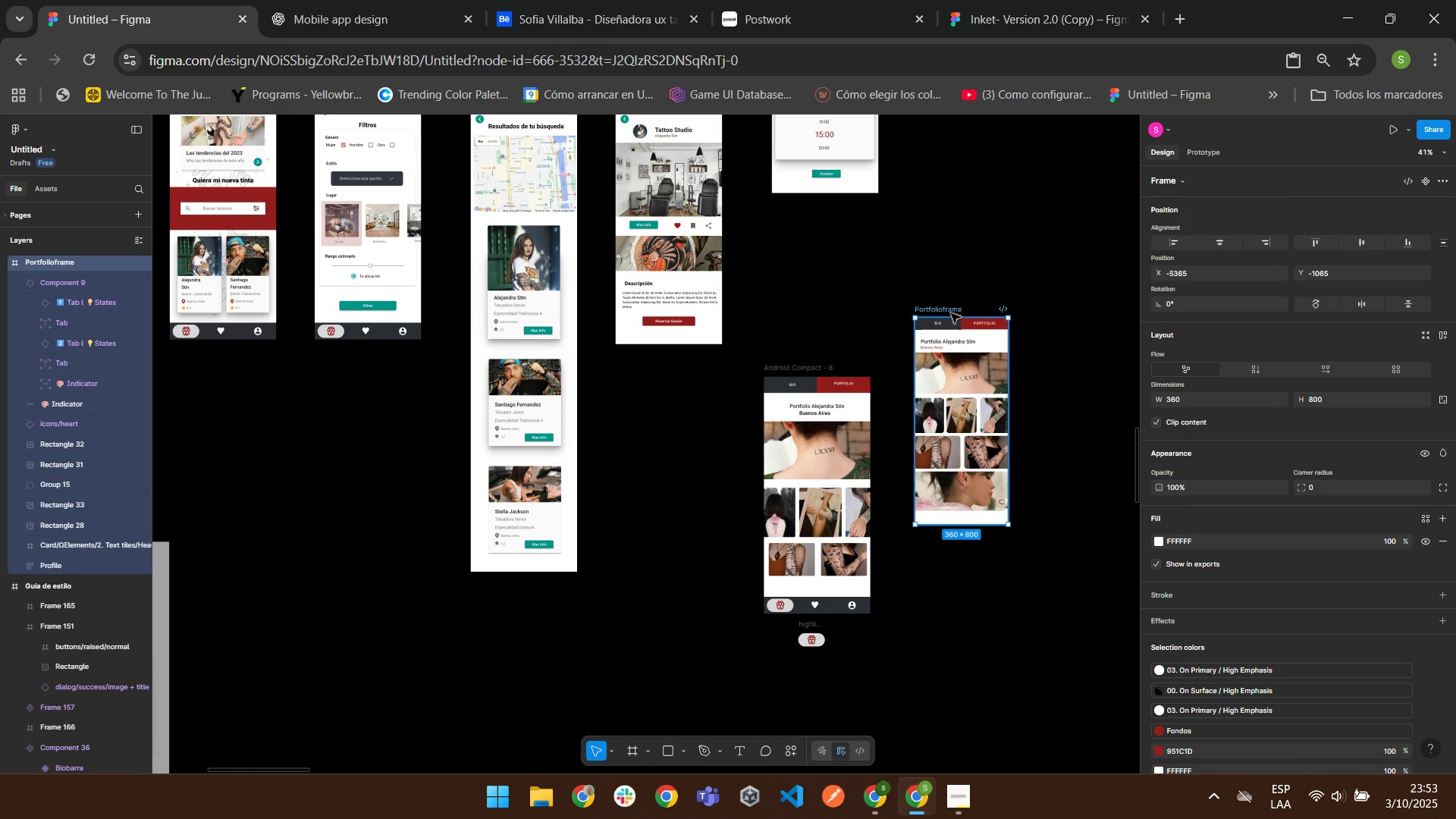 
key(Delete)
 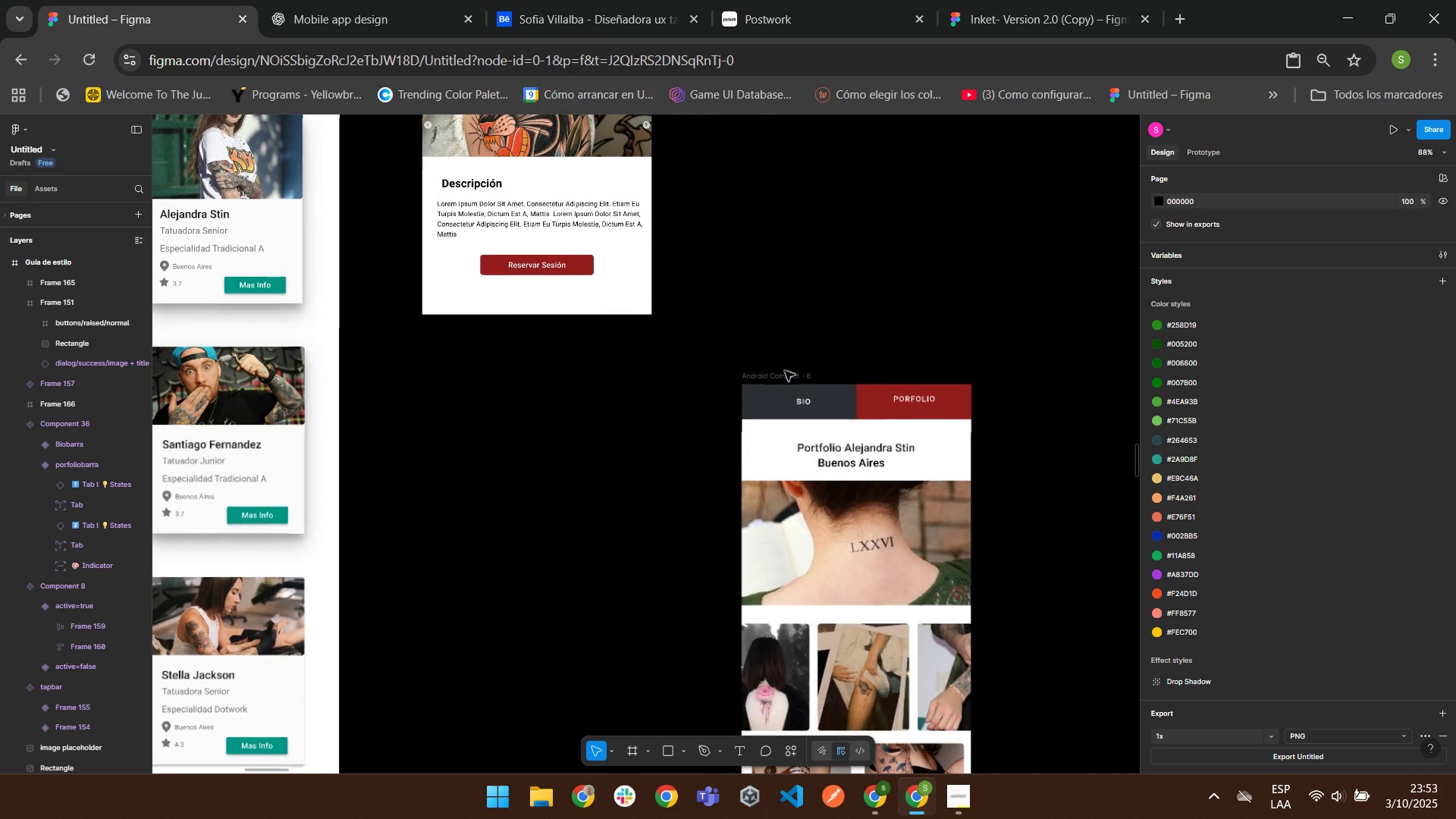 
double_click([792, 375])
 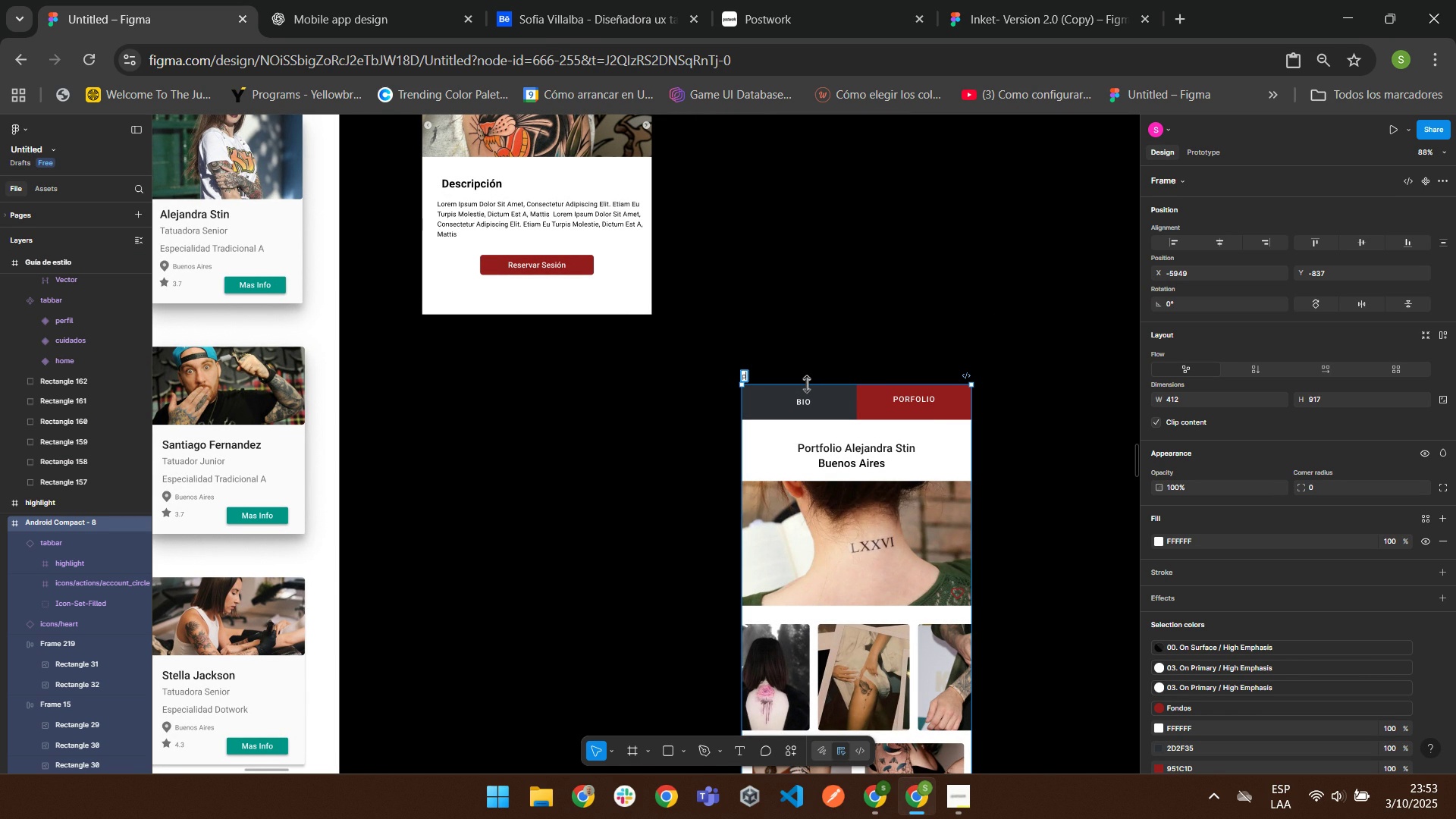 
type(porfolio)
 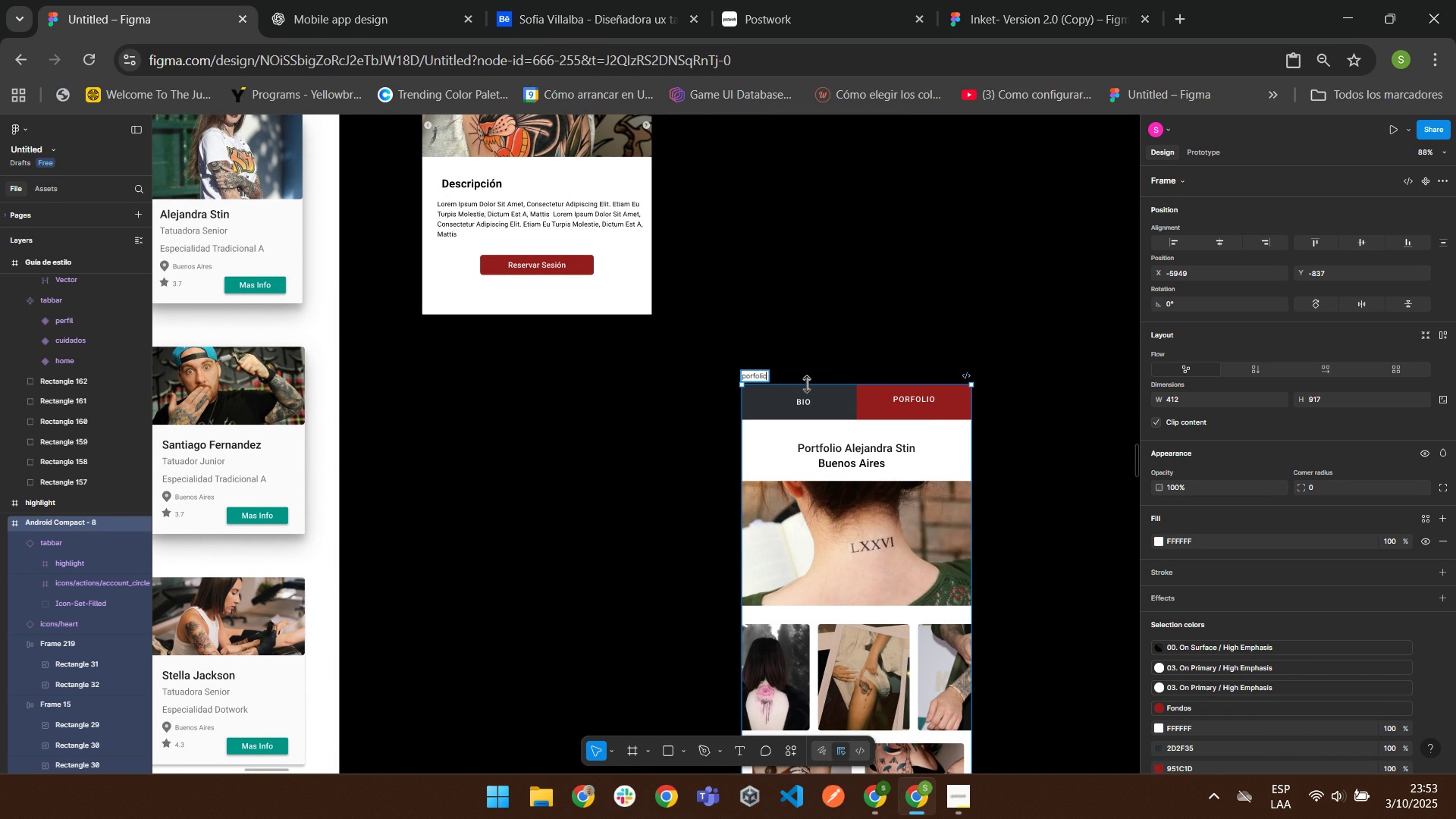 
left_click([822, 303])
 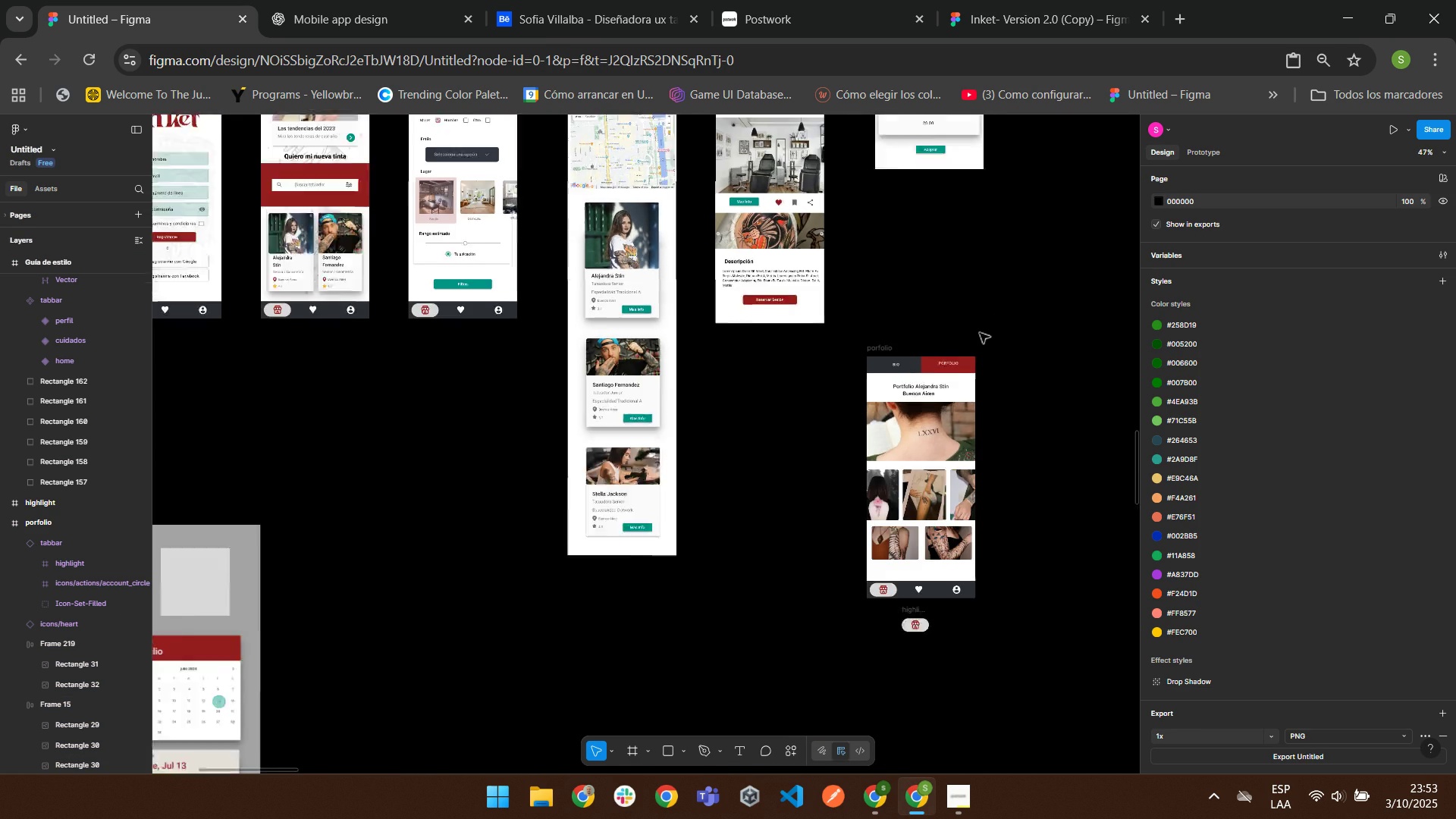 
left_click([1028, 405])
 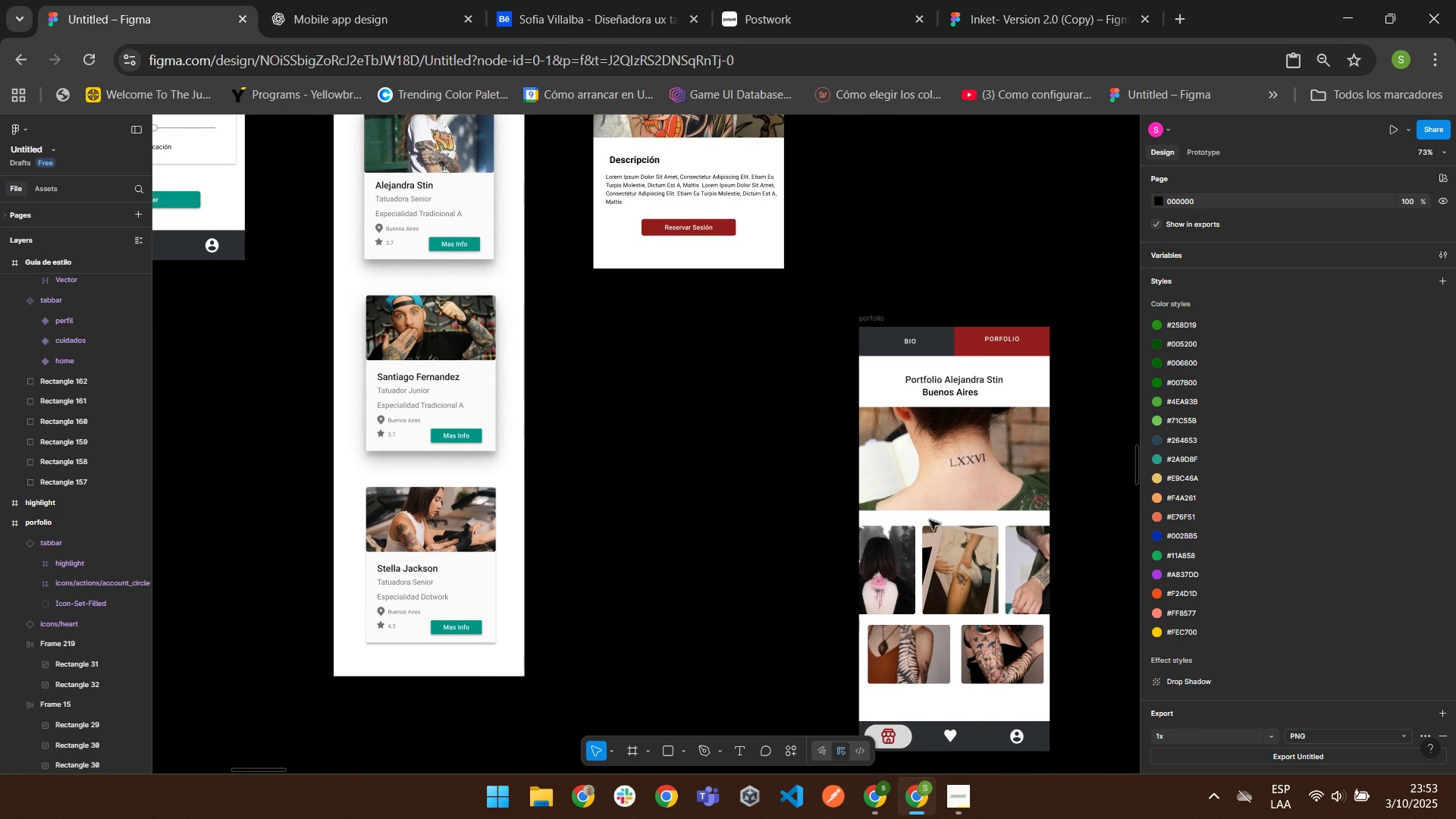 
left_click([936, 562])